 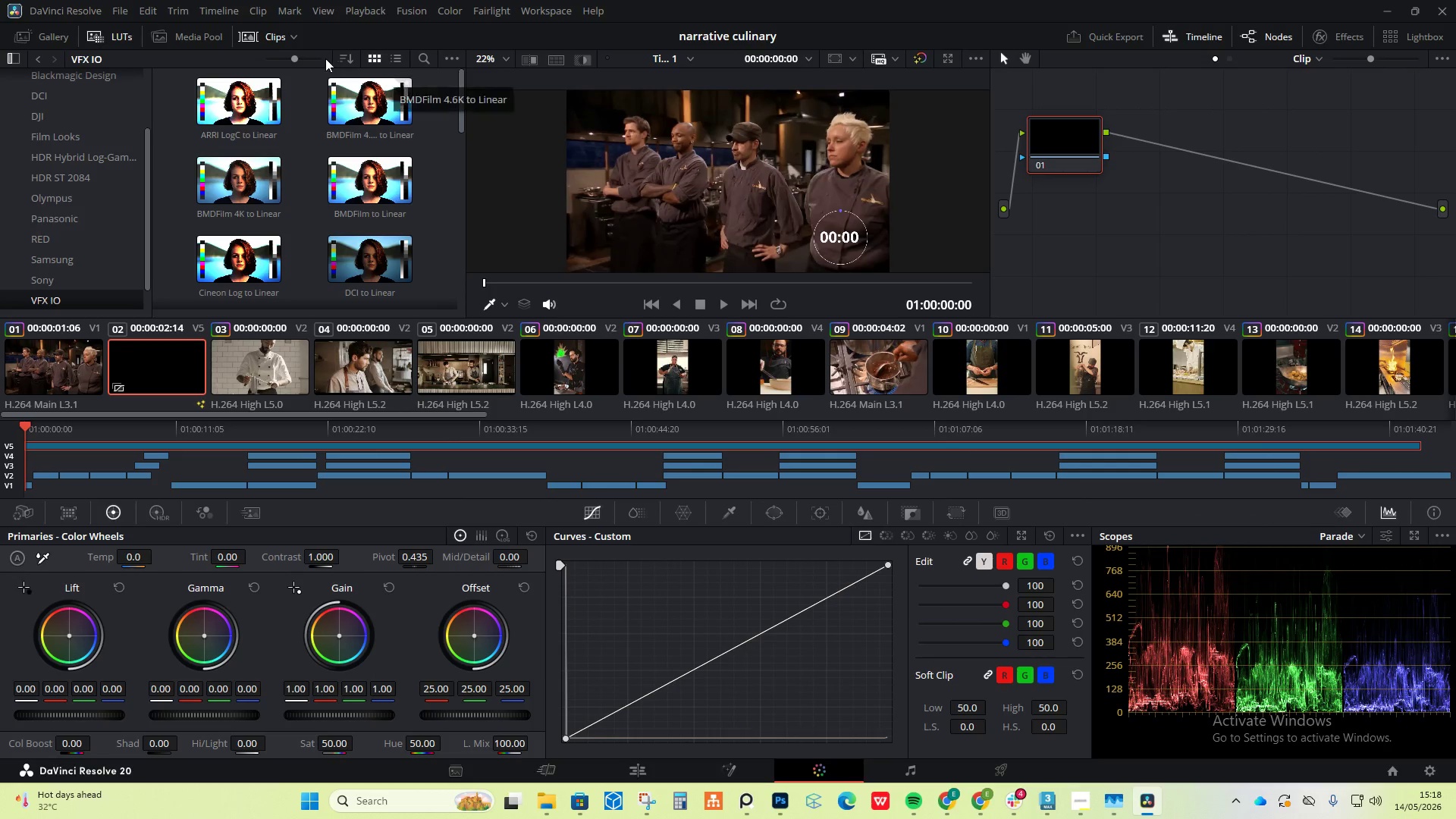 
left_click([659, 769])
 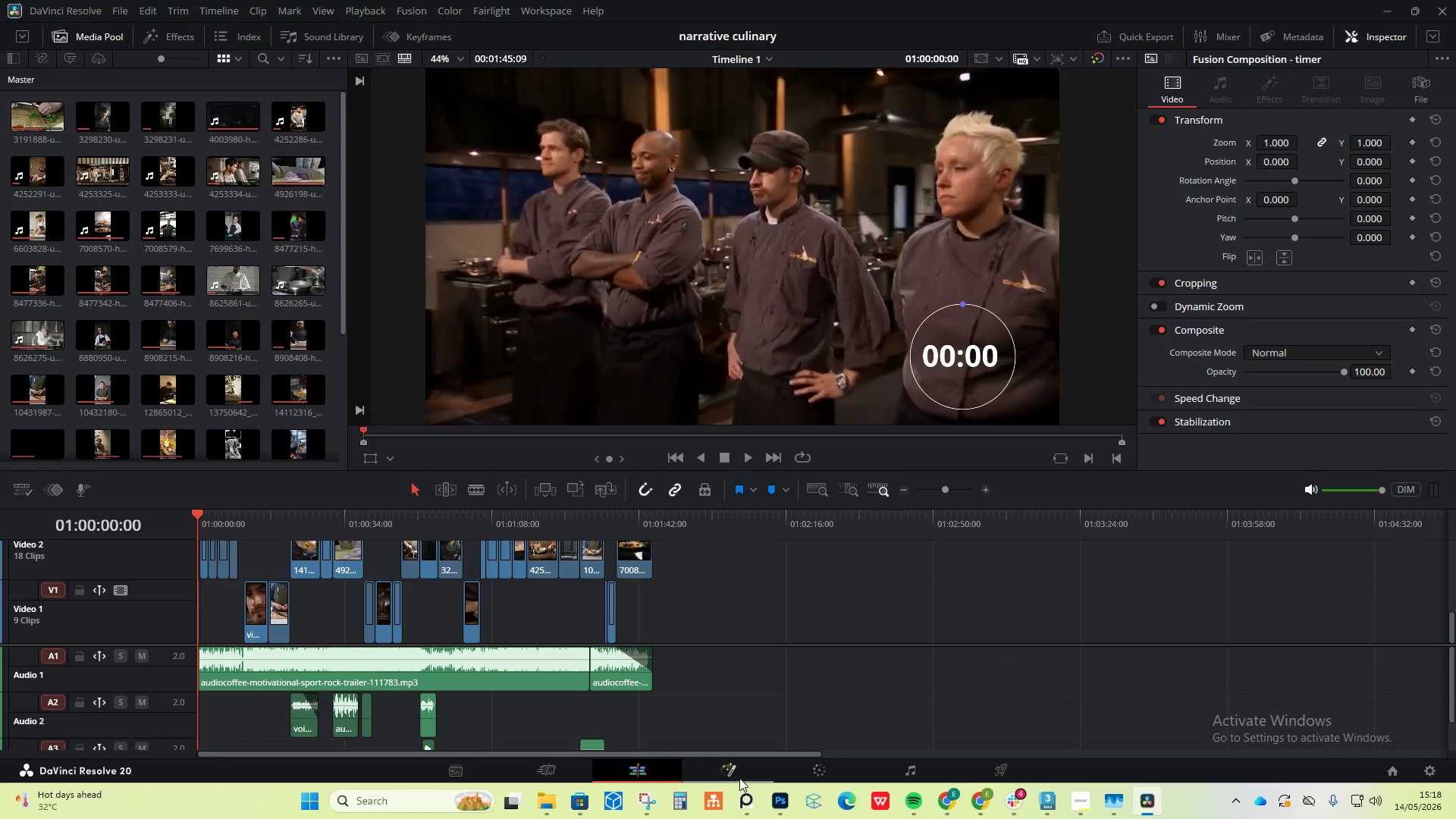 
left_click([739, 778])
 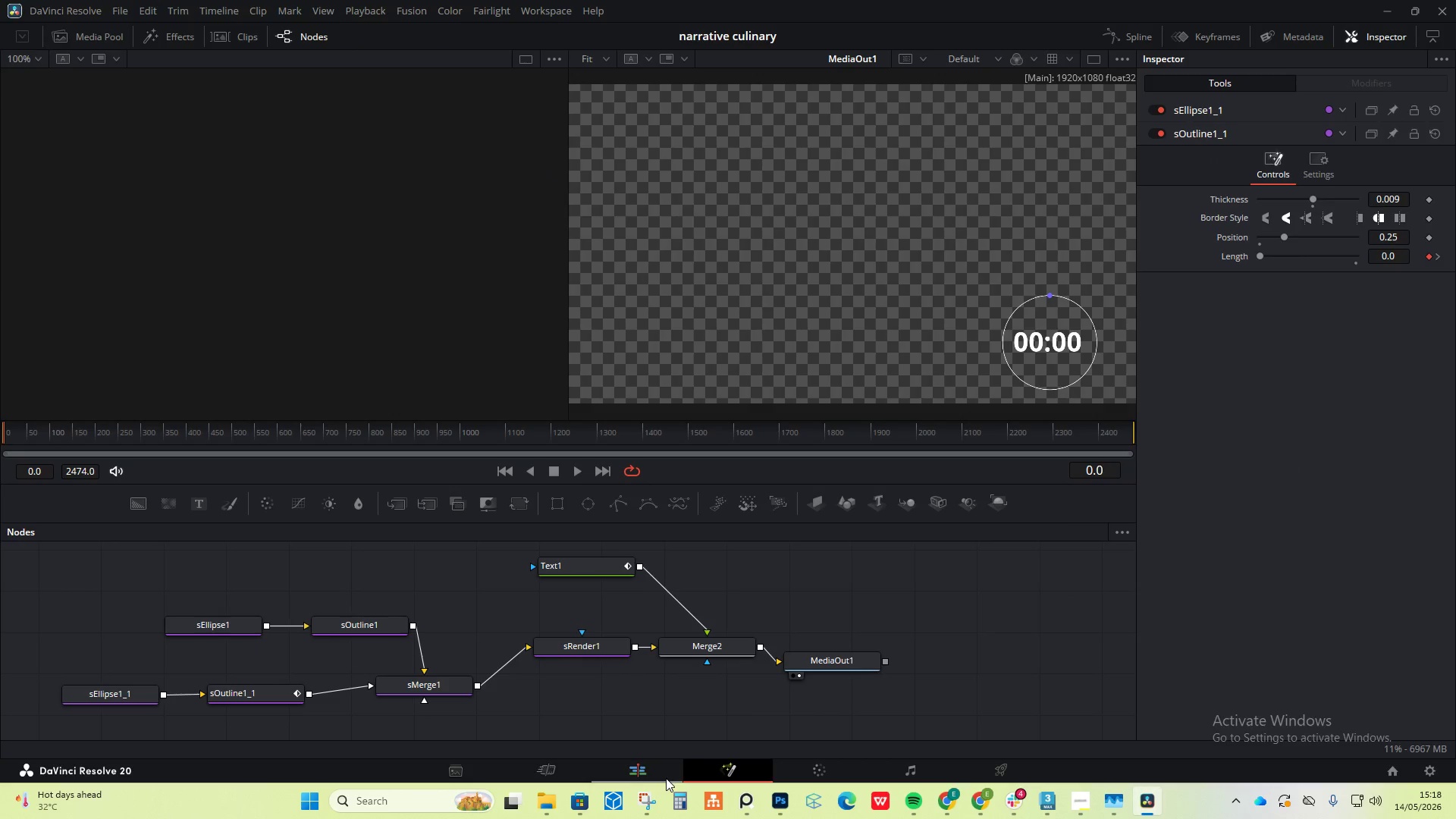 
left_click([645, 769])
 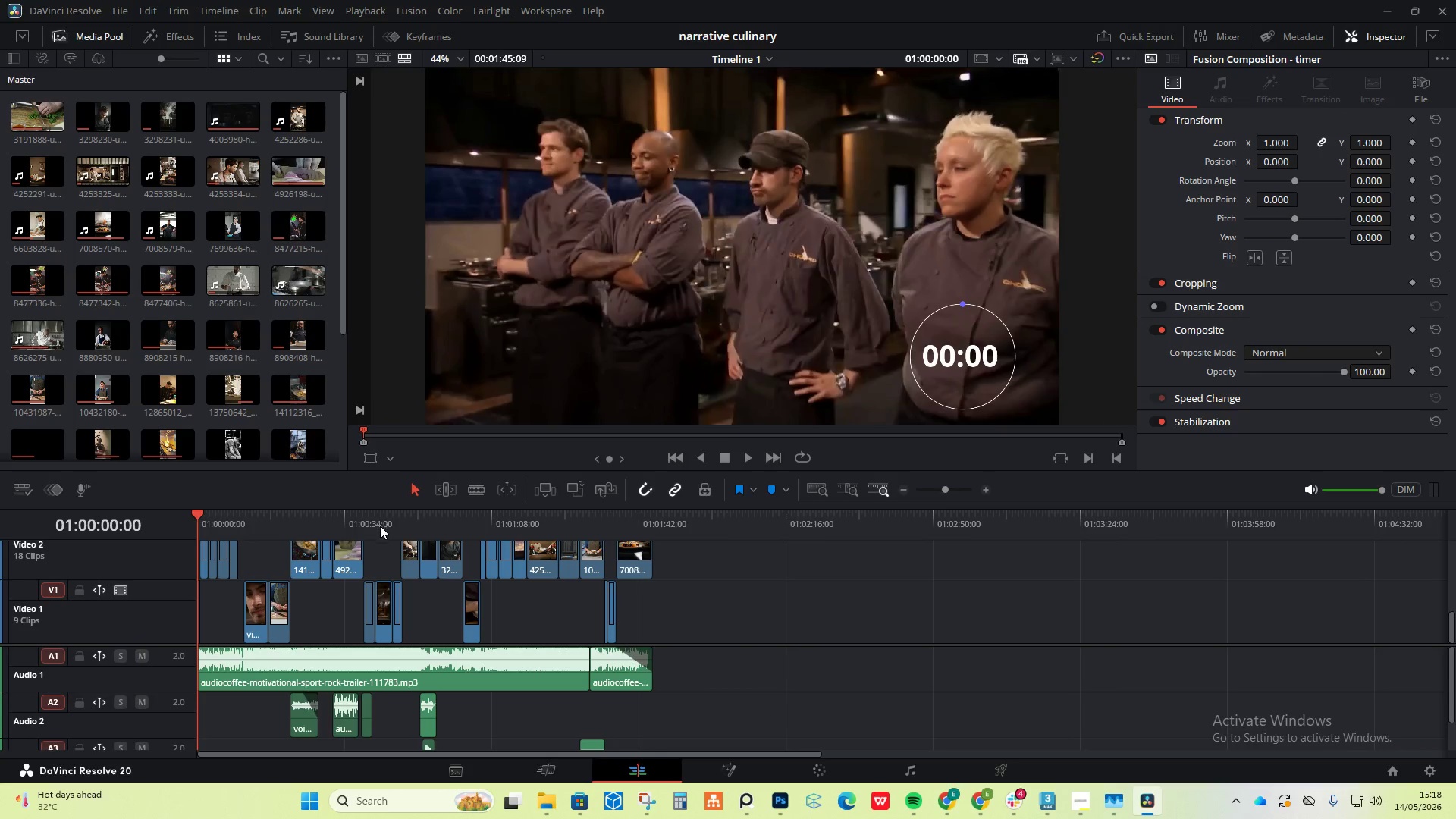 
left_click_drag(start_coordinate=[378, 513], to_coordinate=[154, 512])
 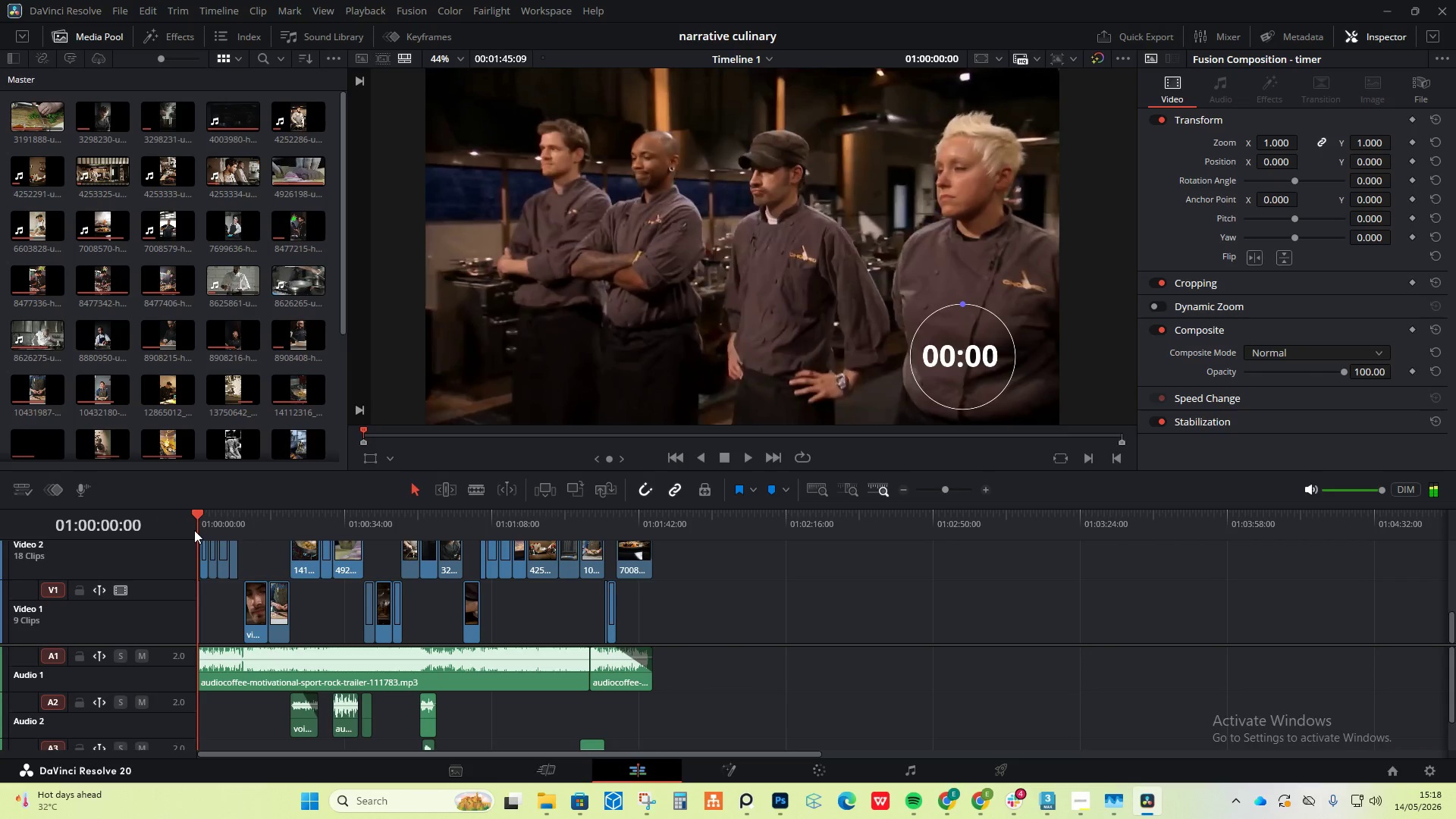 
key(Space)
 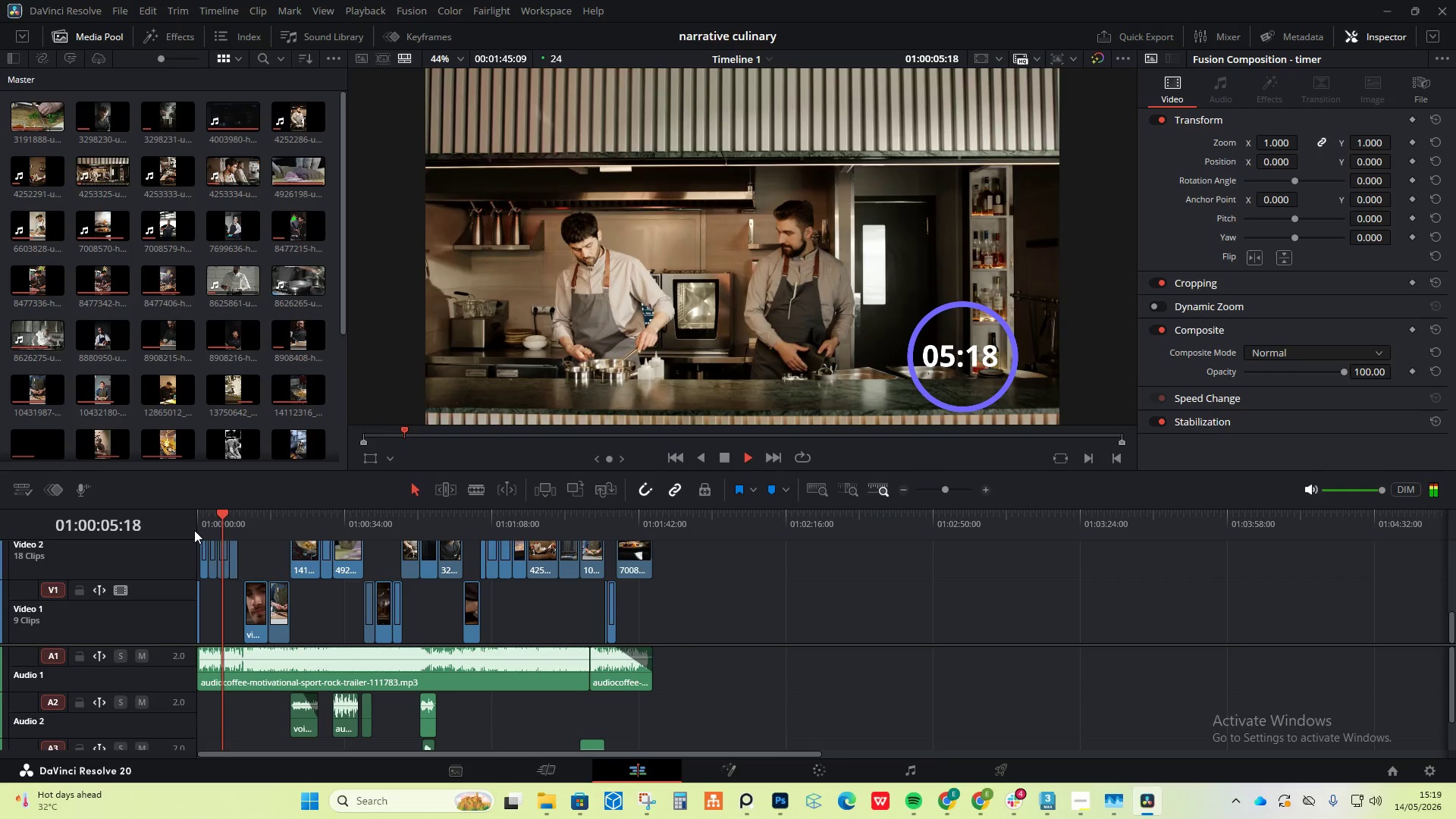 
wait(7.83)
 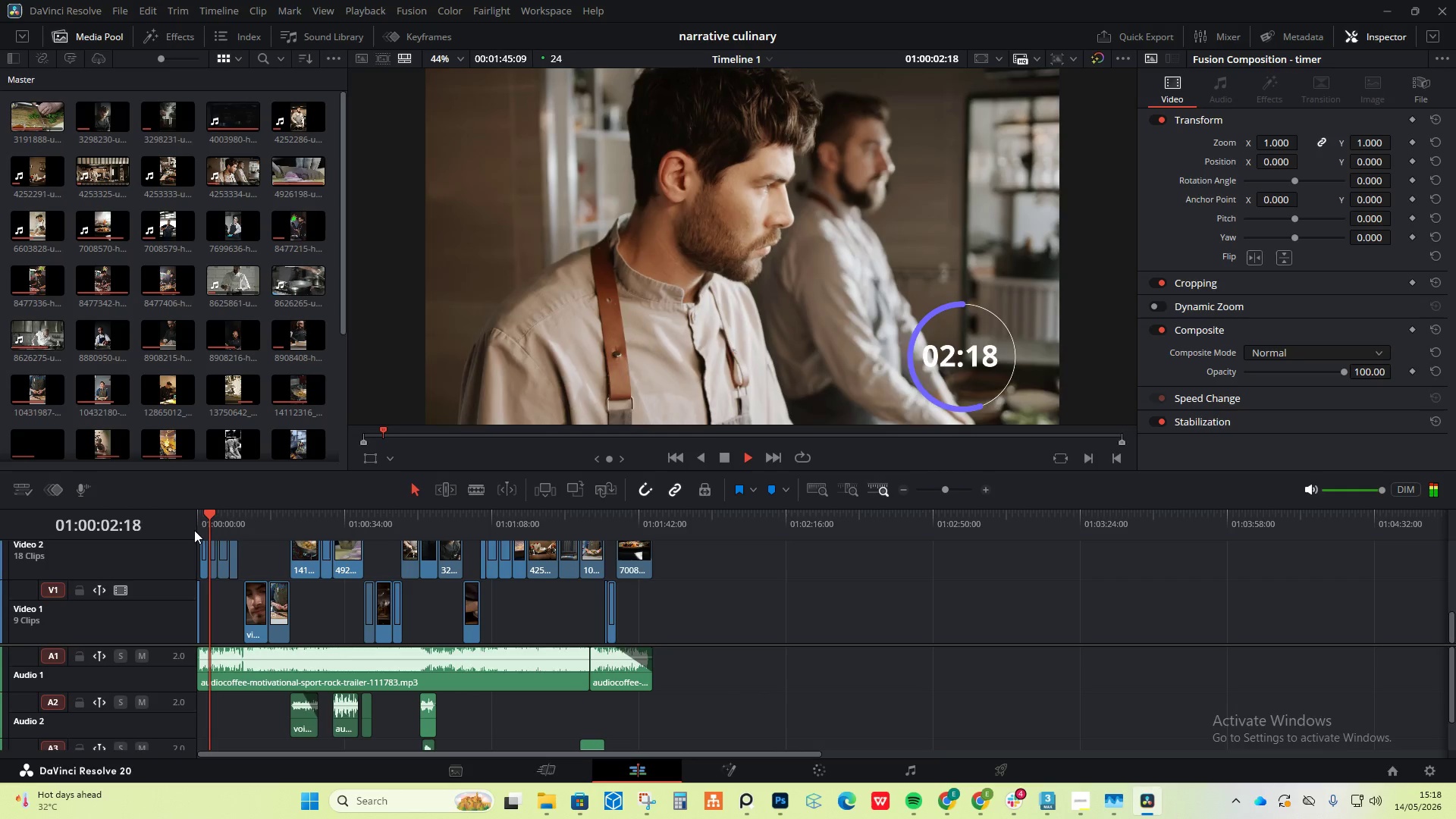 
key(Space)